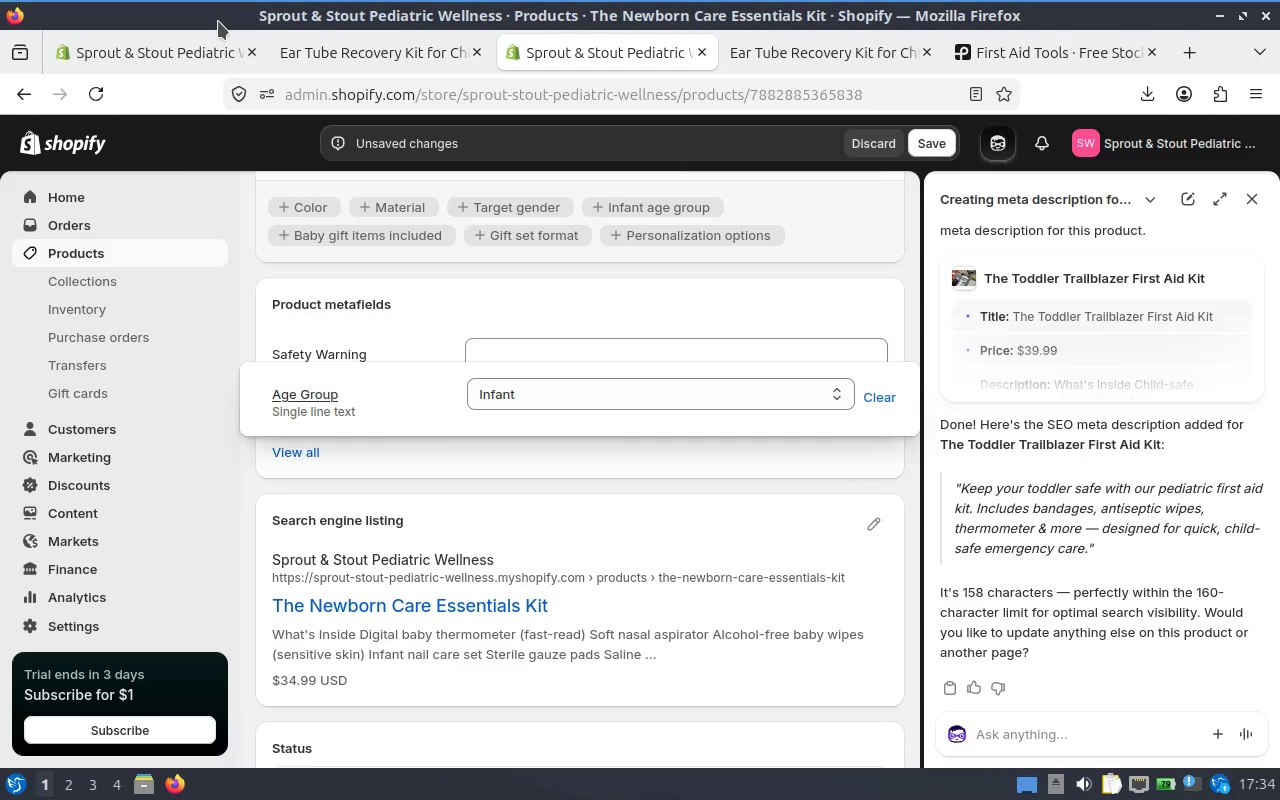 
wait(10.5)
 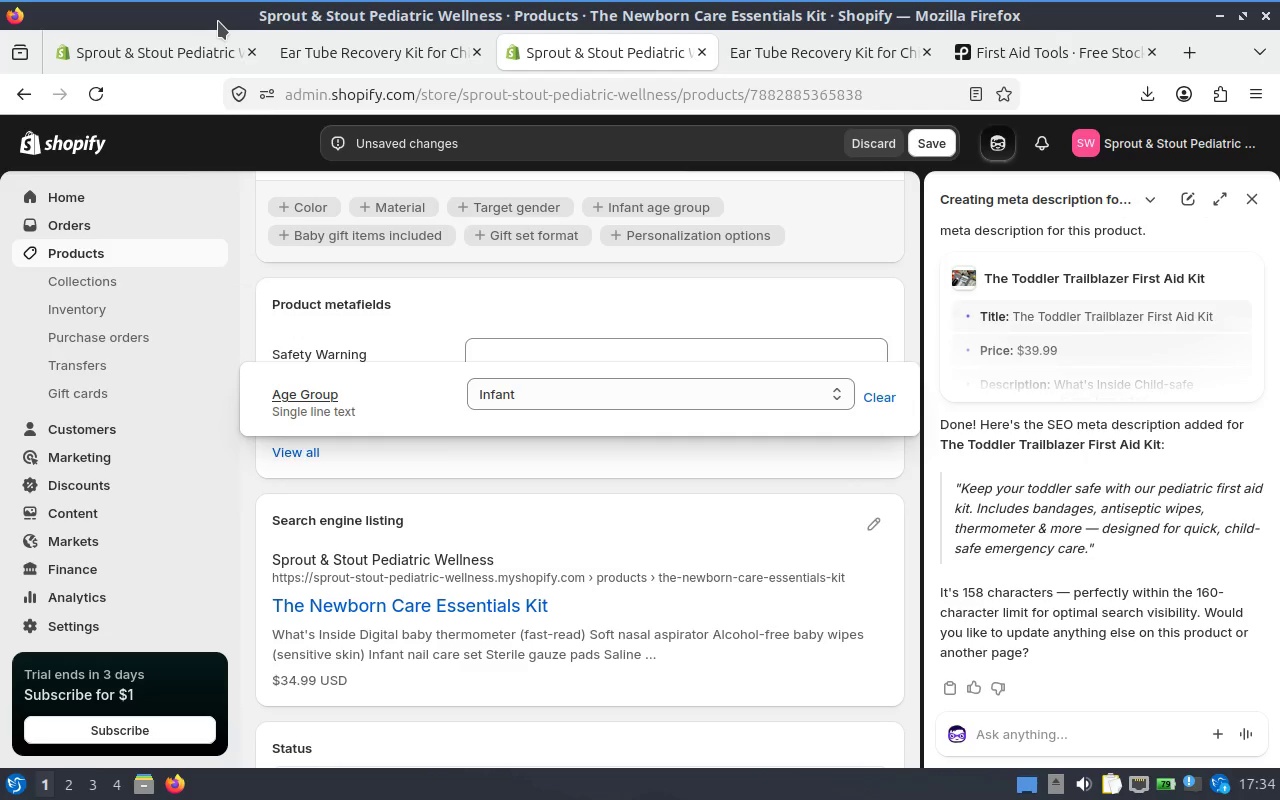 
left_click([1173, 47])
 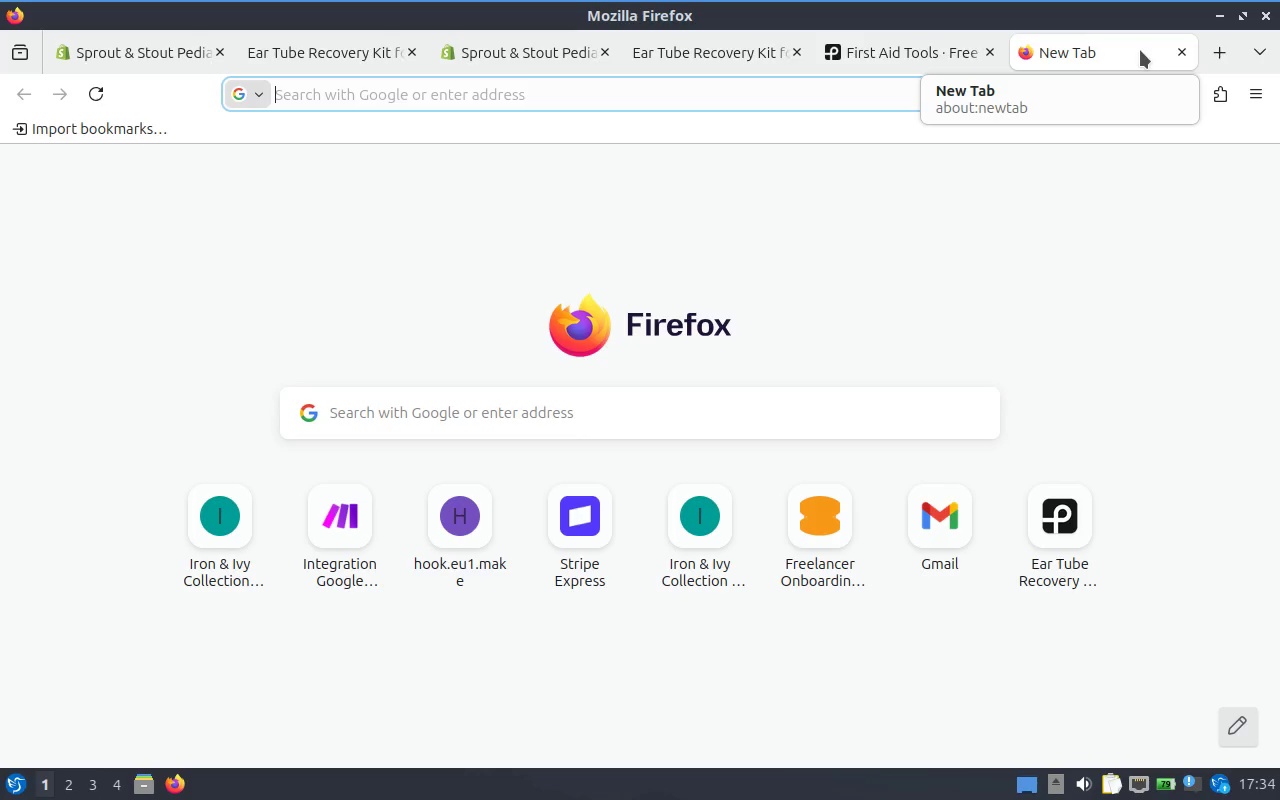 
type(airforshare)
 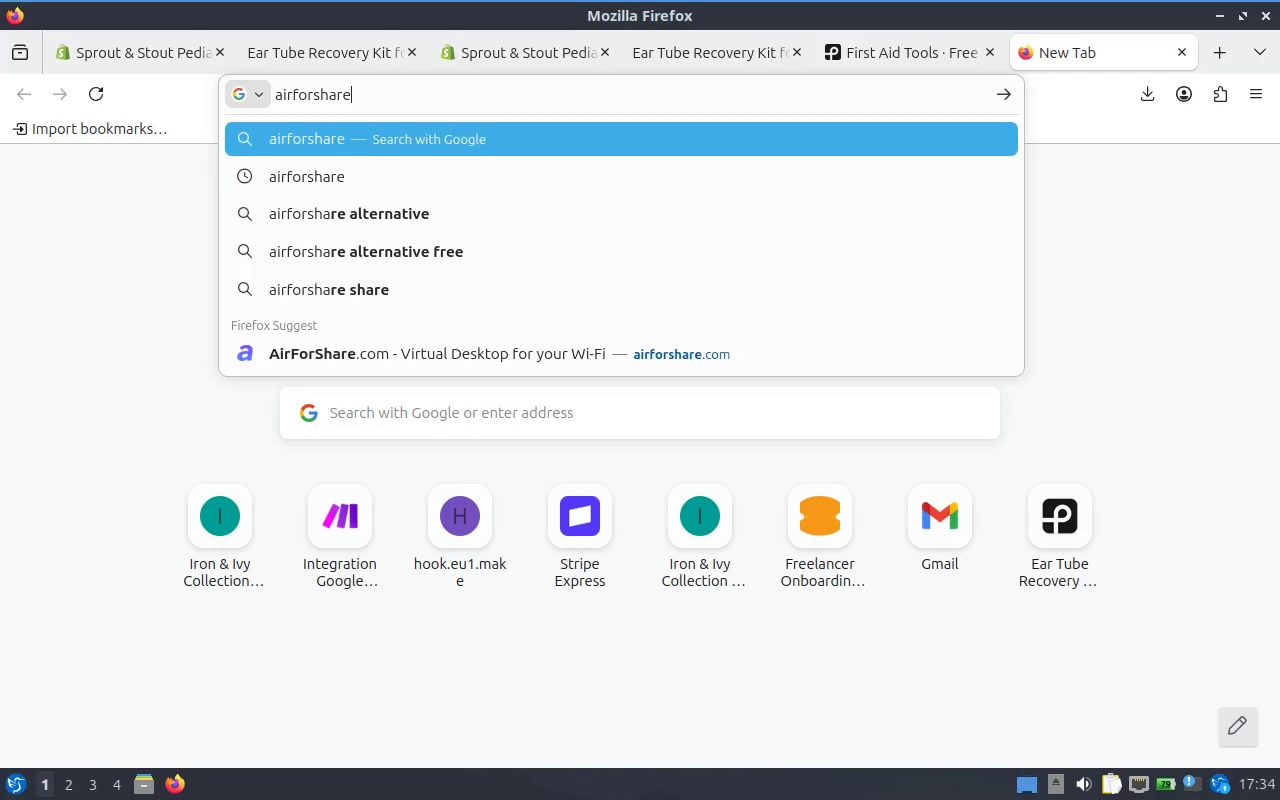 
key(Enter)
 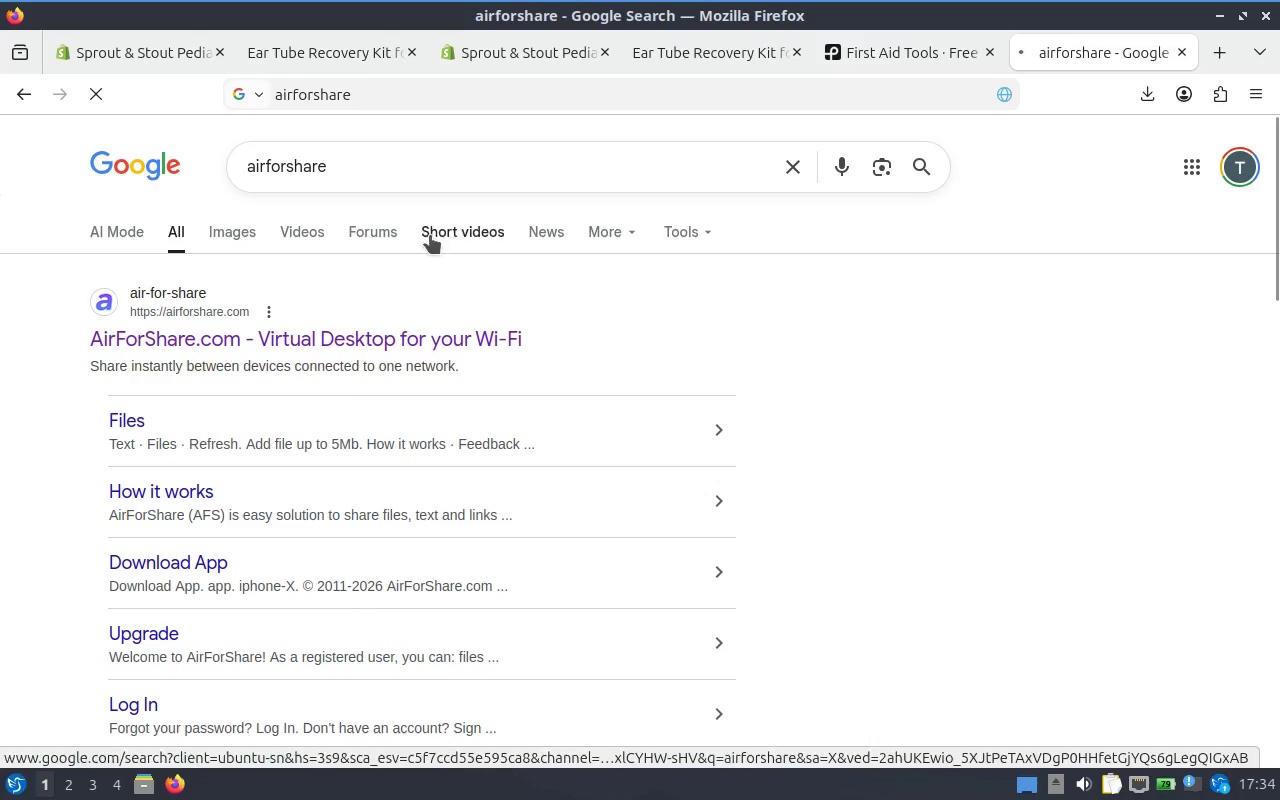 
left_click([439, 328])
 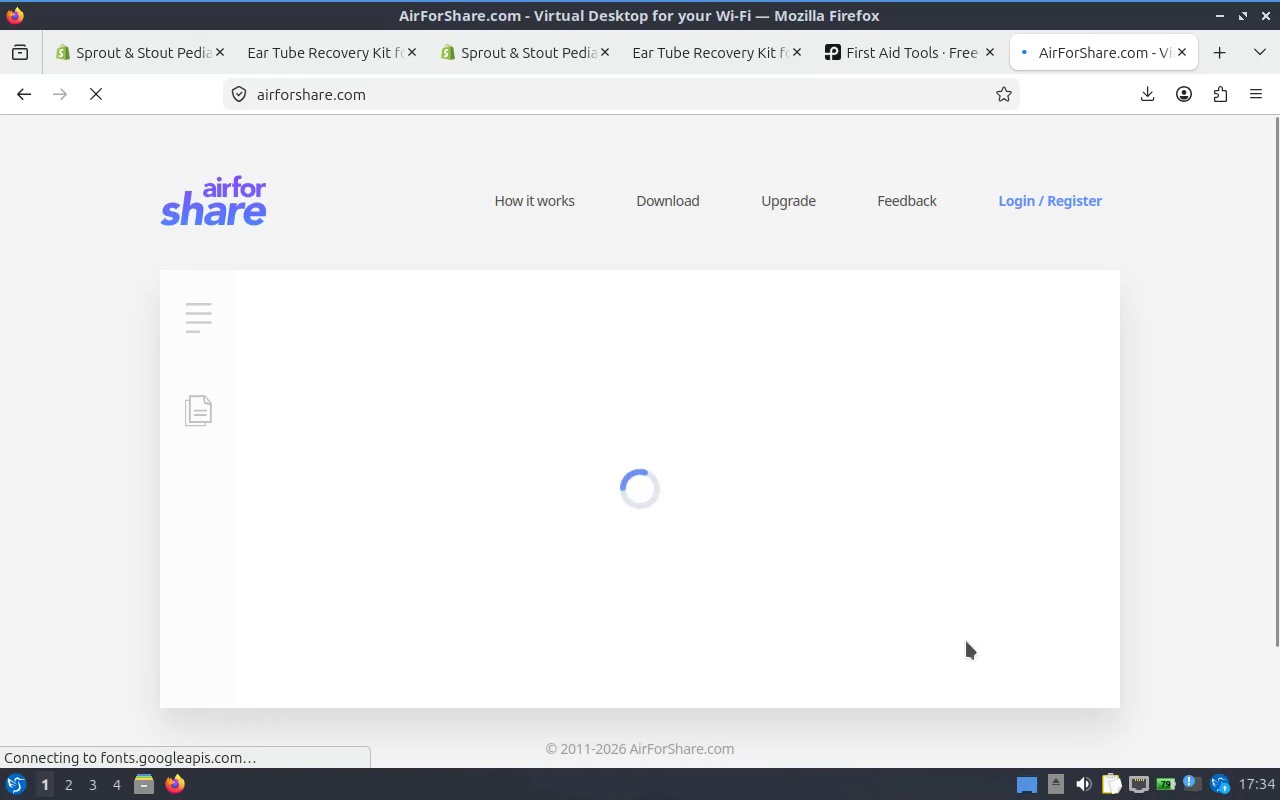 
left_click([961, 632])
 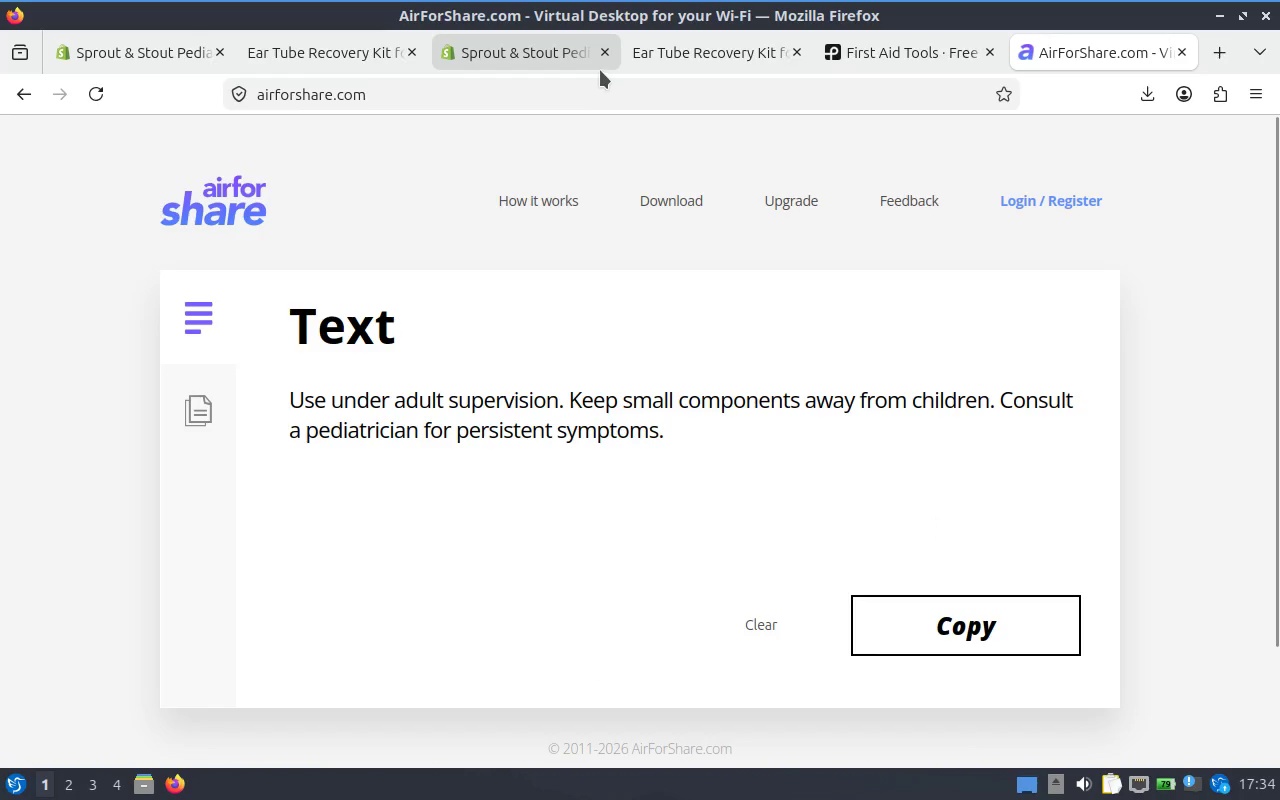 
left_click([549, 56])
 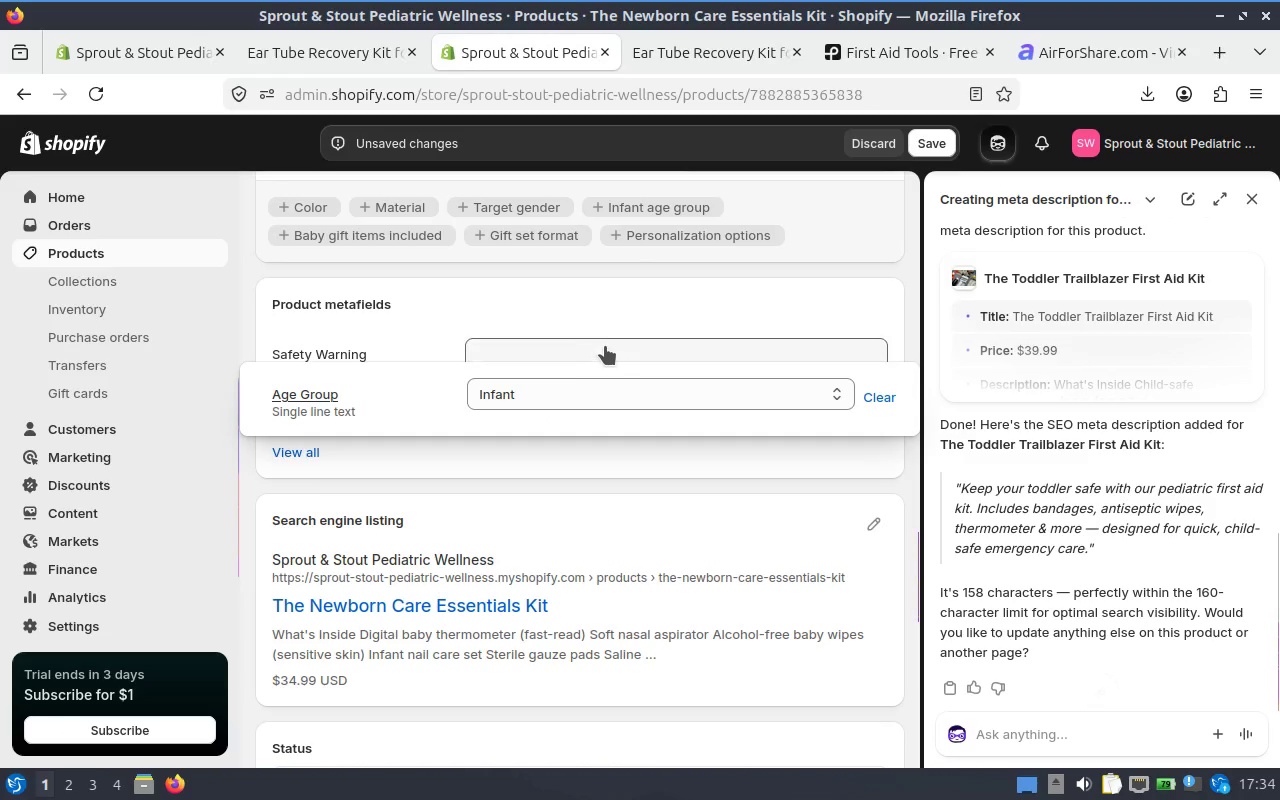 
left_click([605, 346])
 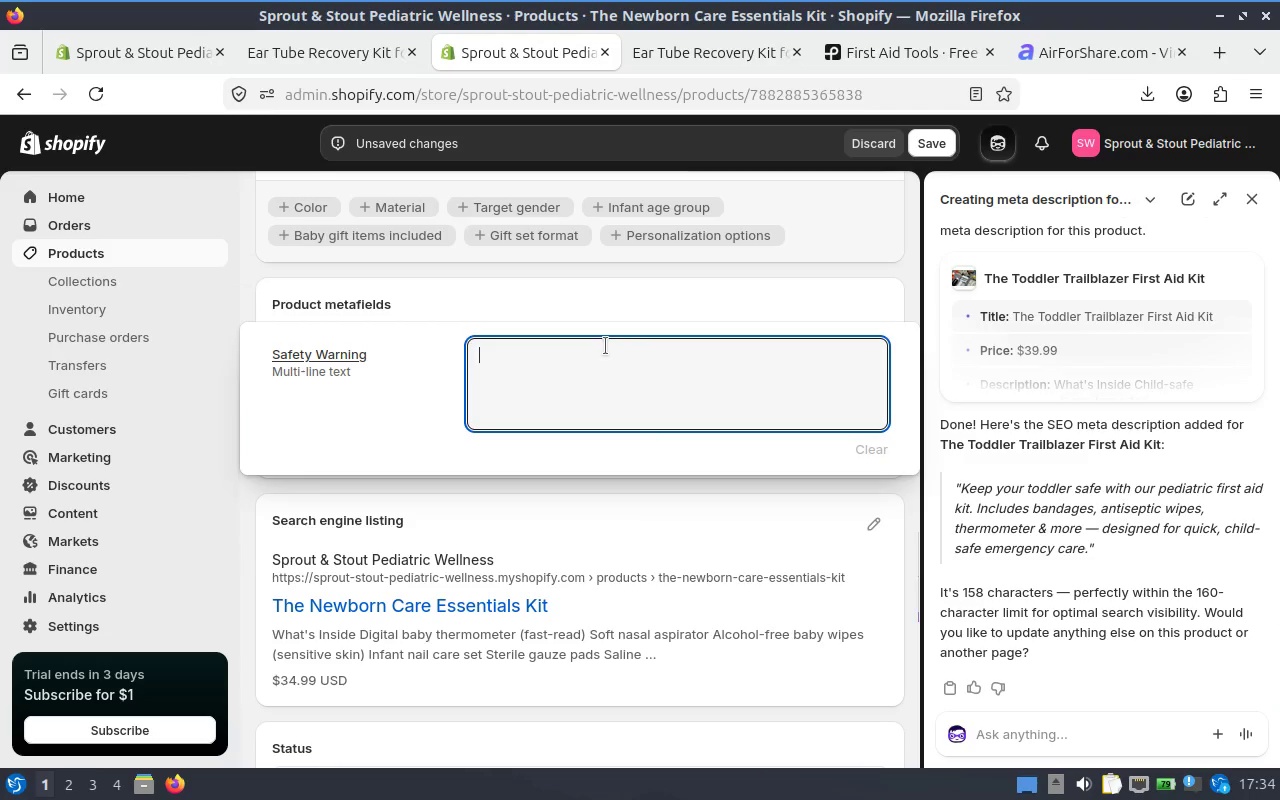 
key(Control+V)
 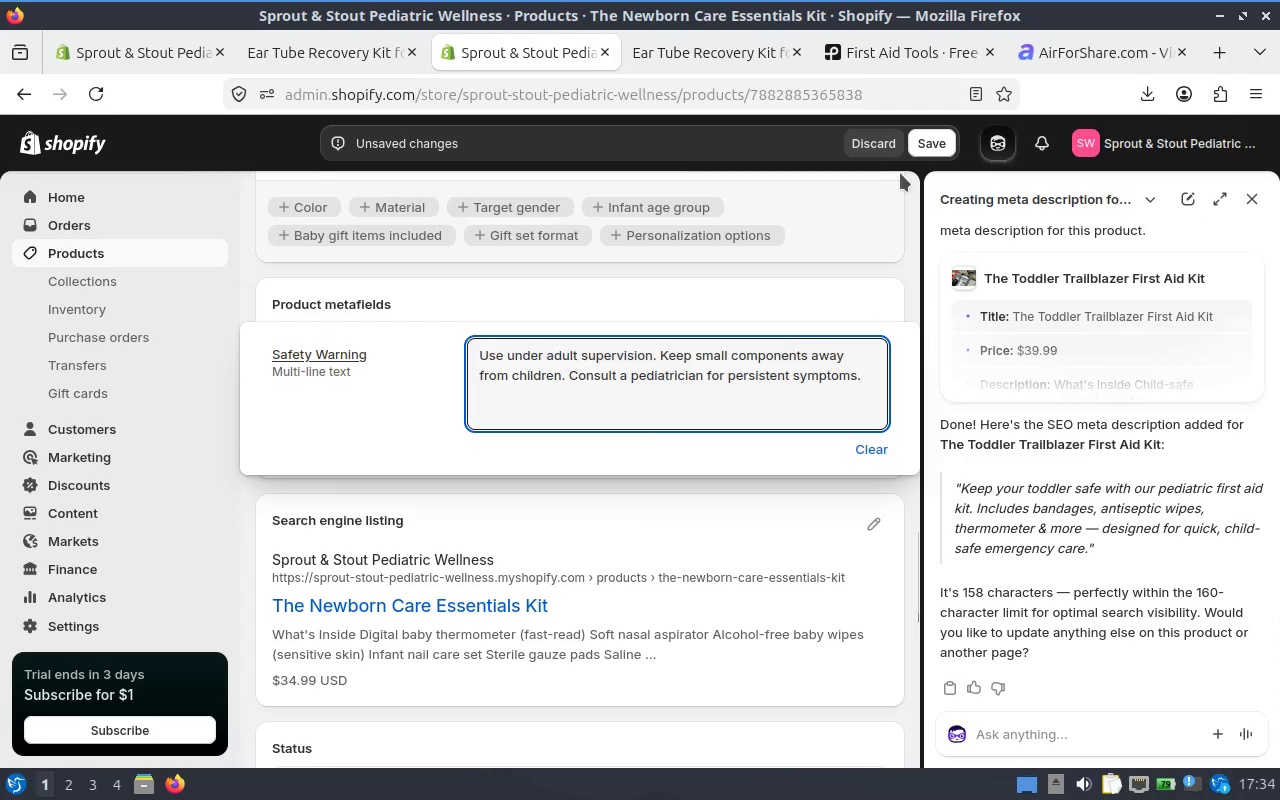 
left_click([930, 144])
 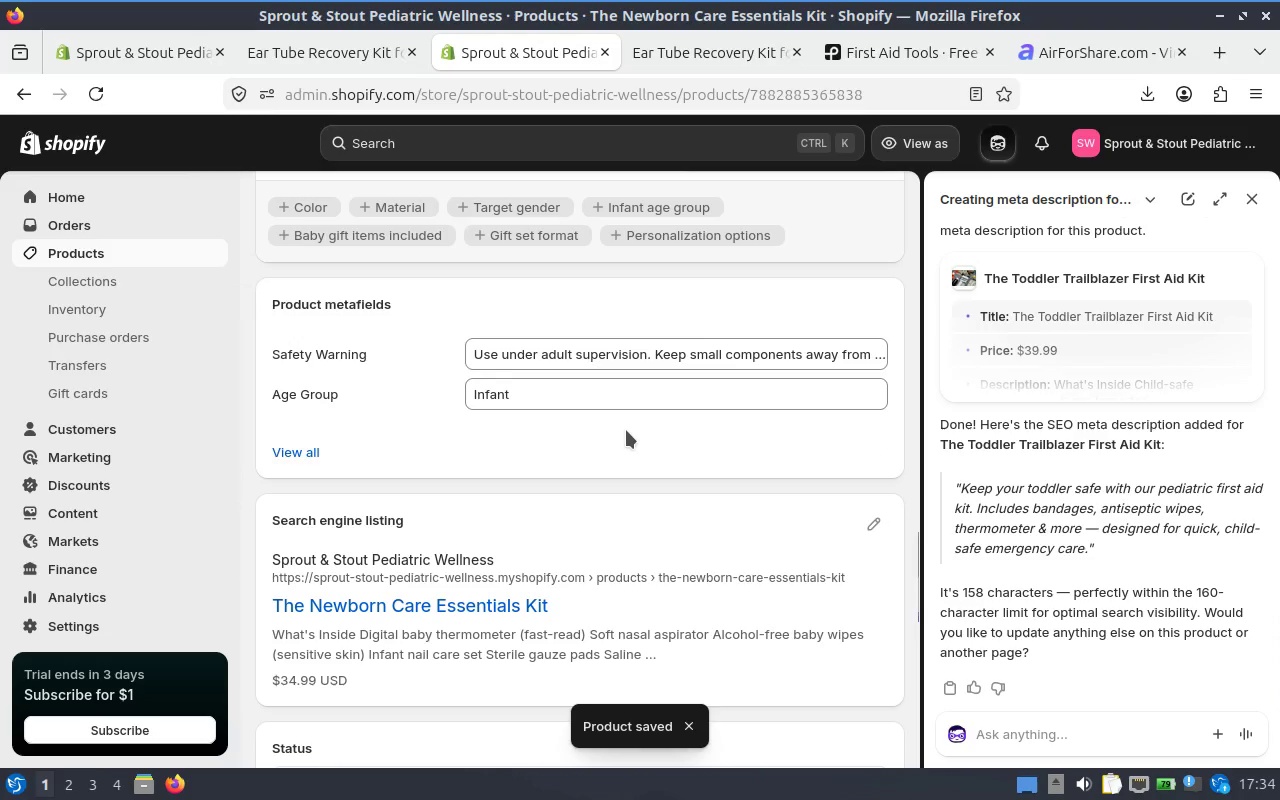 
wait(7.77)
 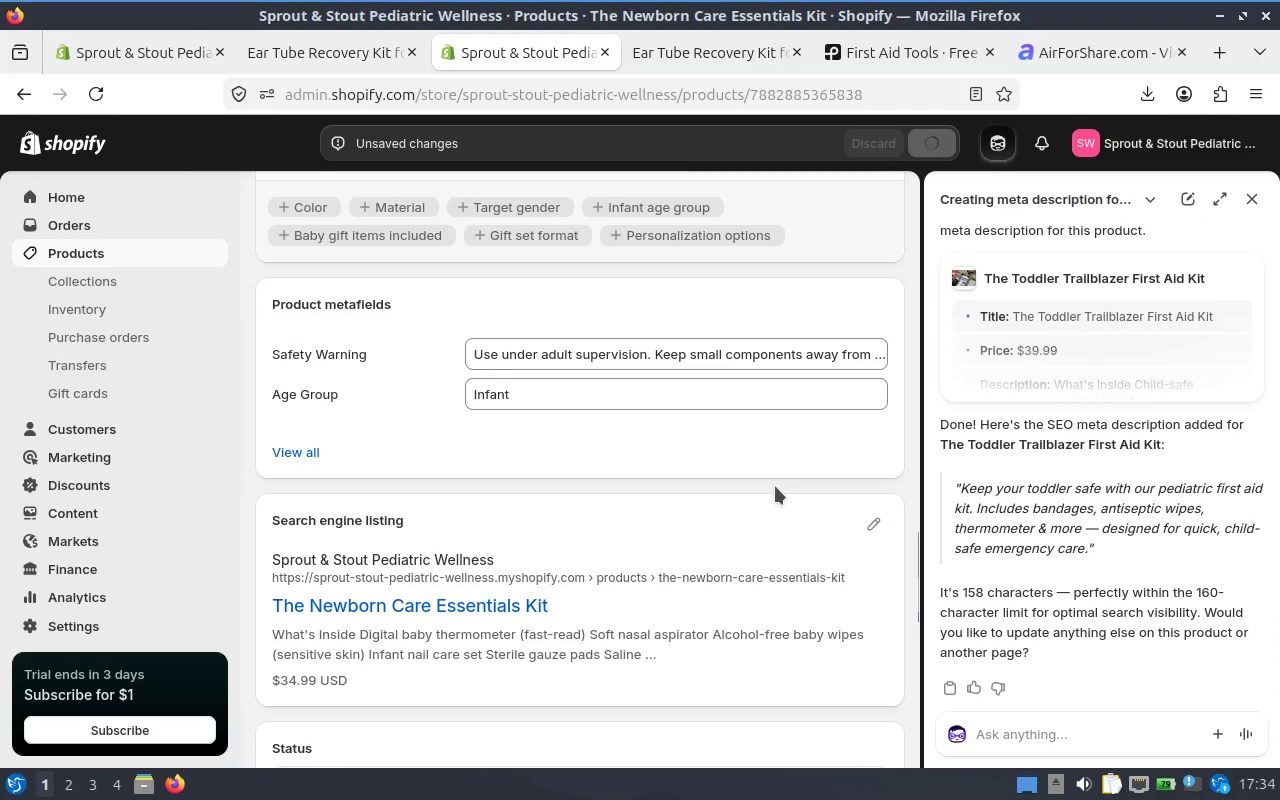 
scroll: coordinate [590, 402], scroll_direction: down, amount: 2.0
 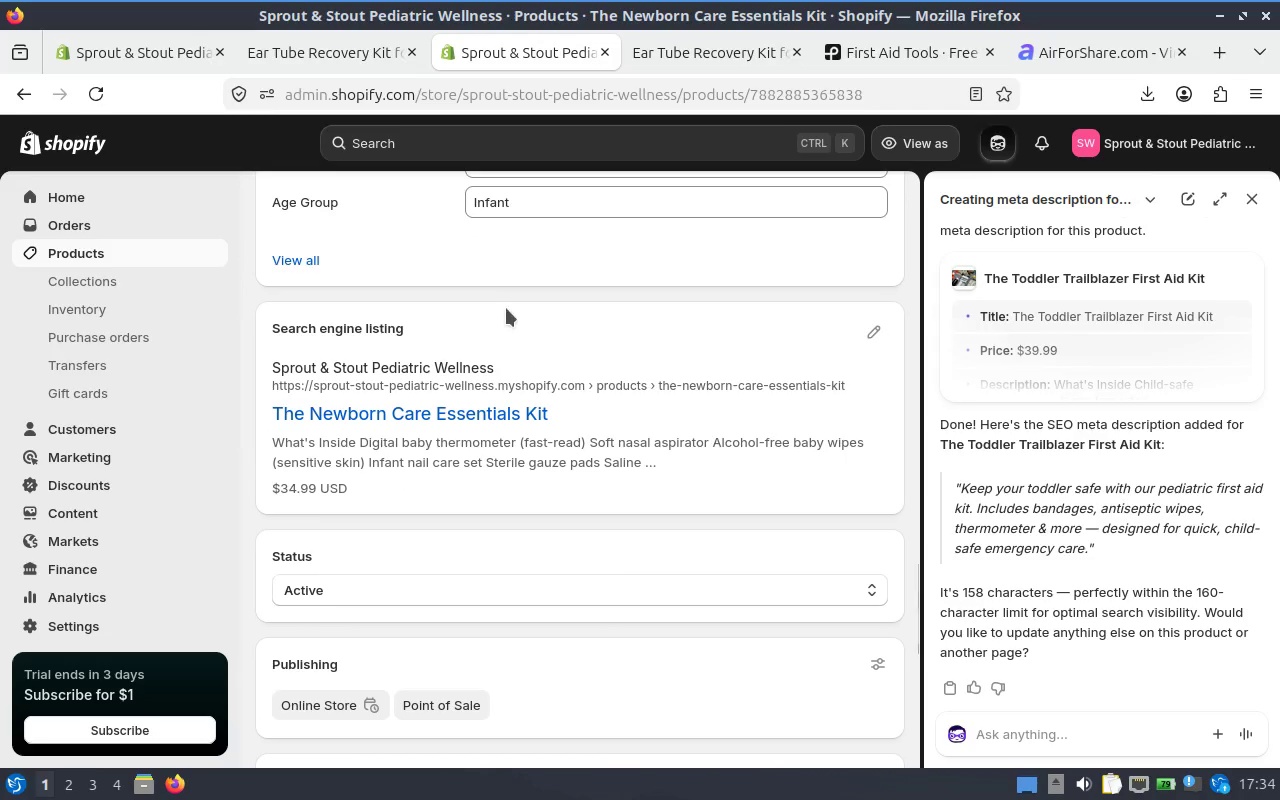 
wait(5.48)
 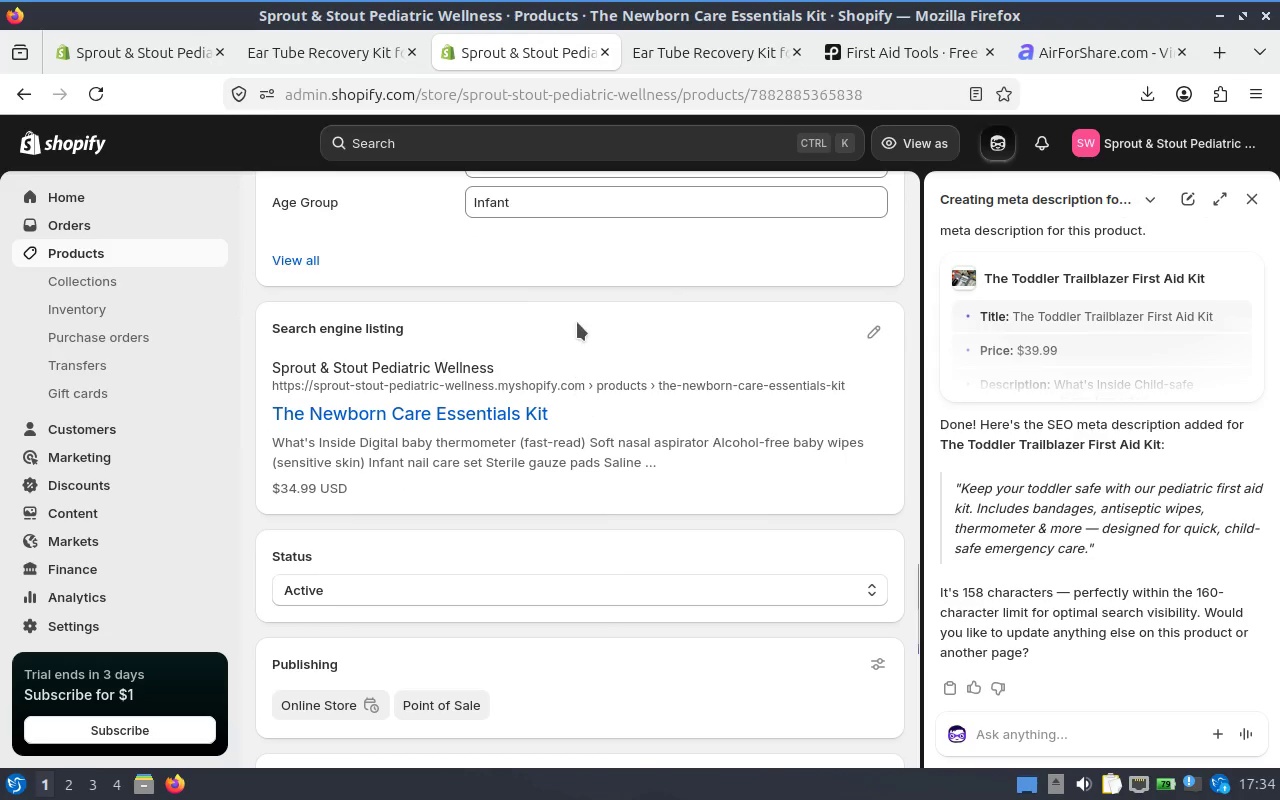 
left_click([1175, 44])
 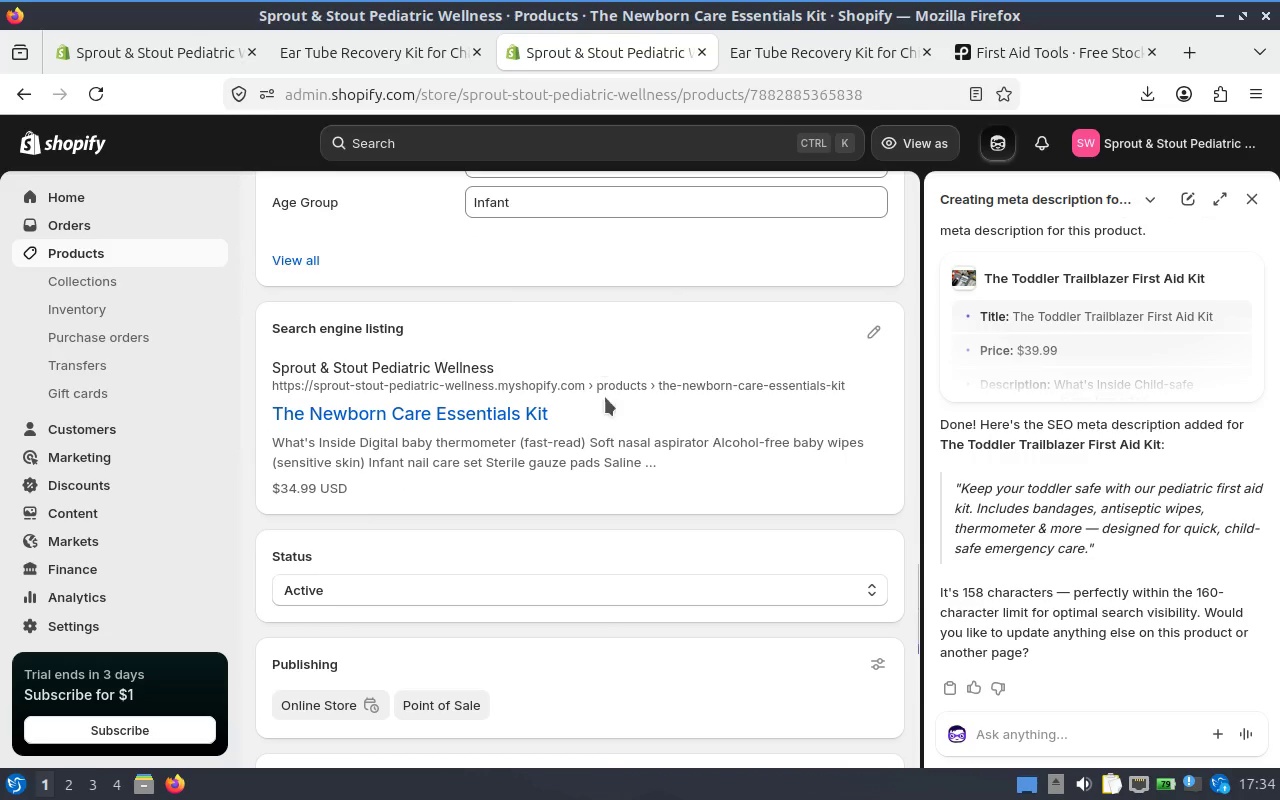 
scroll: coordinate [595, 452], scroll_direction: down, amount: 5.0
 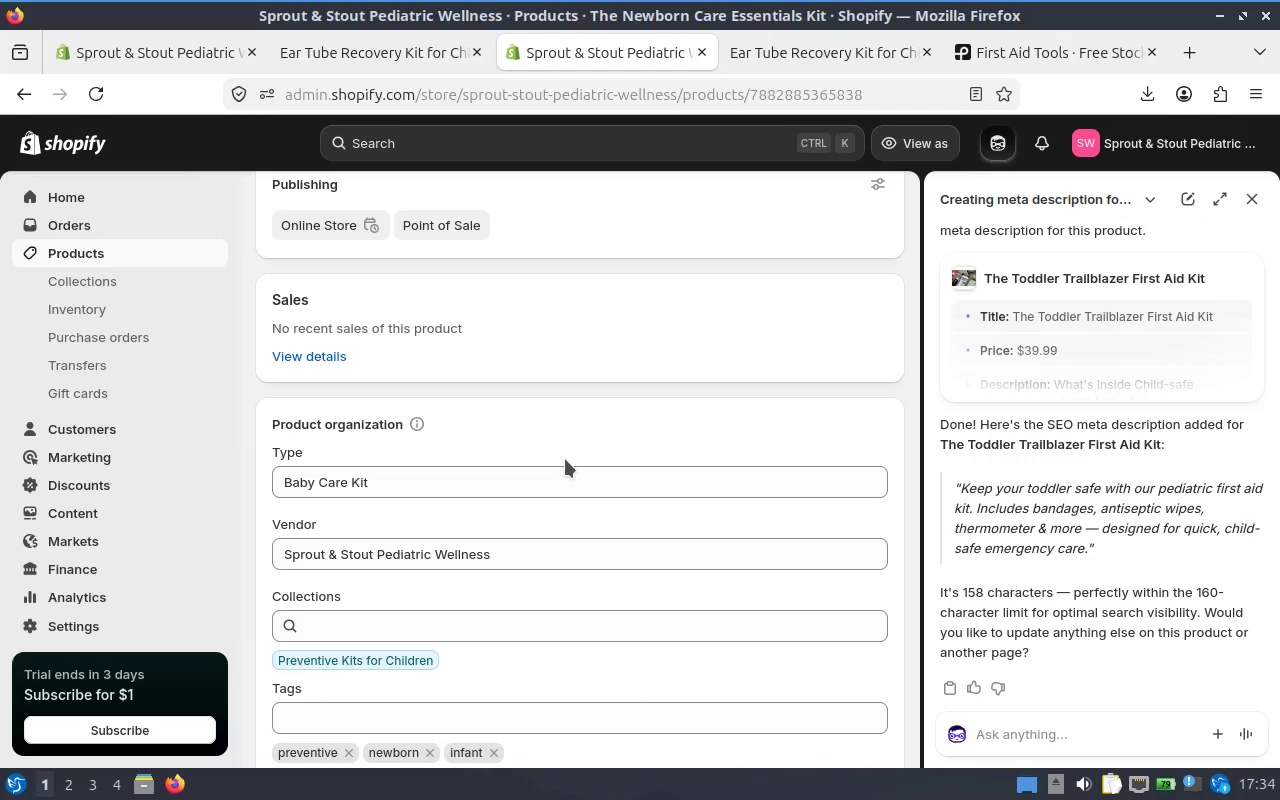 
wait(8.23)
 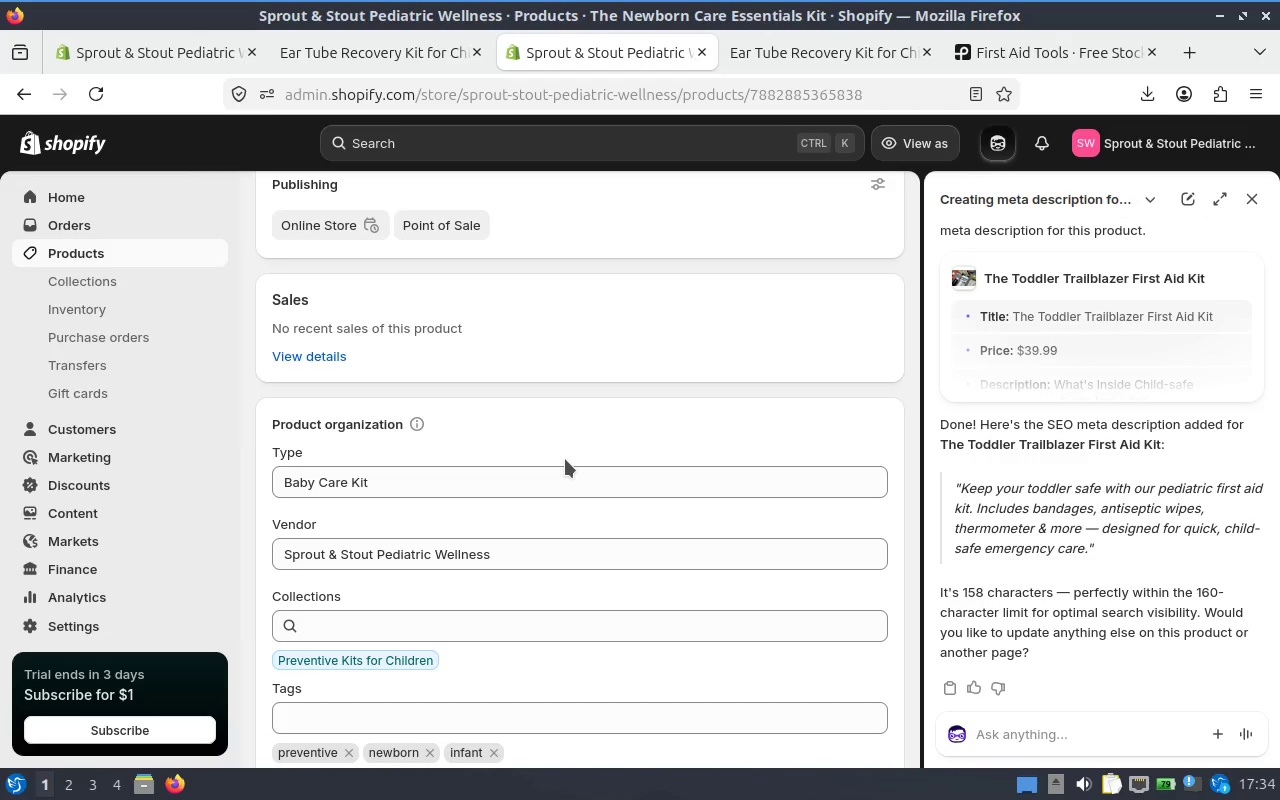 
scroll: coordinate [537, 551], scroll_direction: down, amount: 2.0
 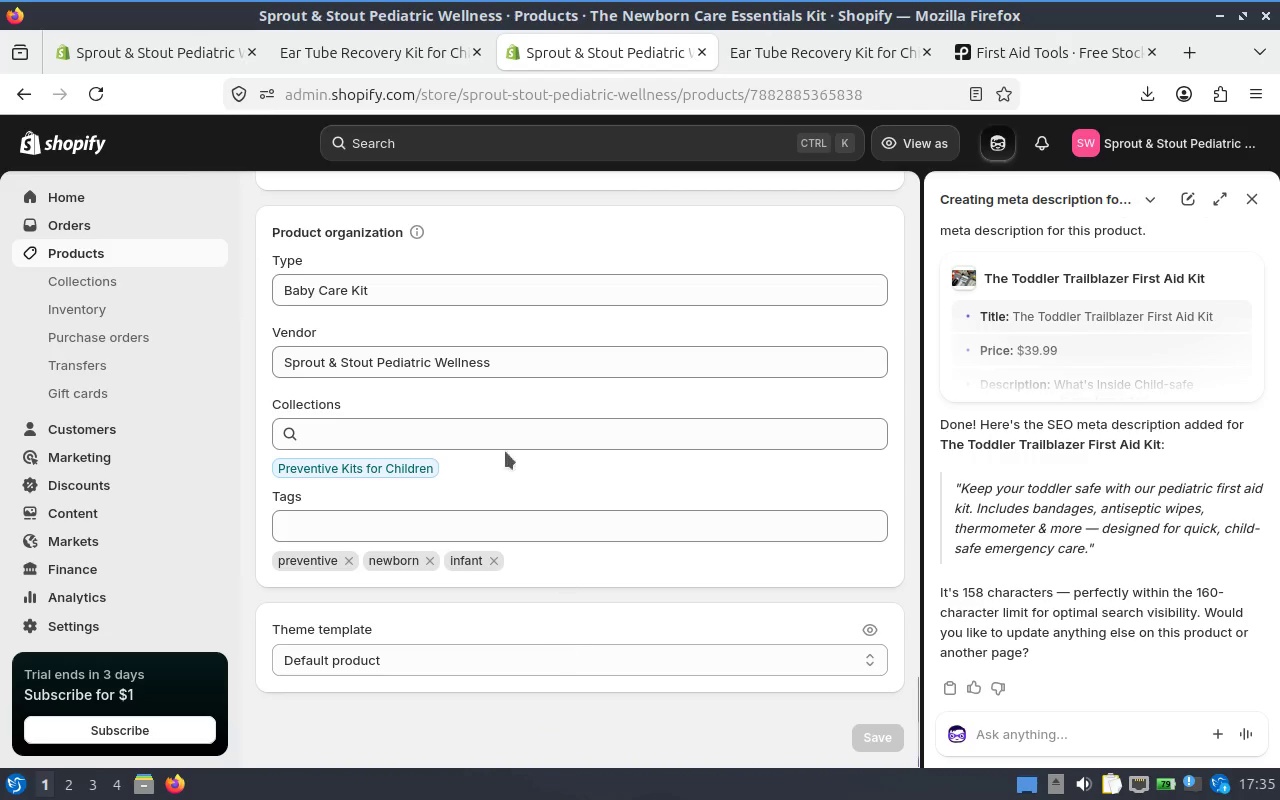 
scroll: coordinate [477, 400], scroll_direction: up, amount: 25.0
 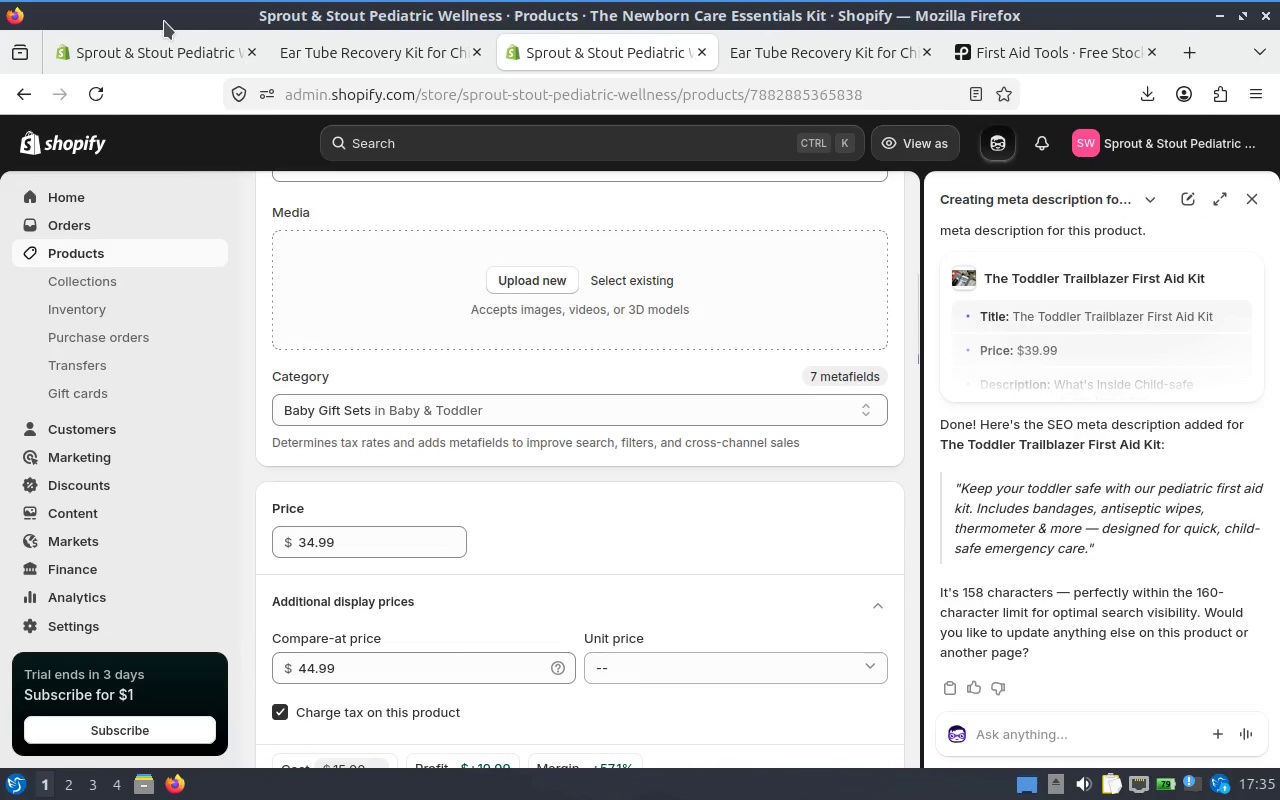 
key(Alt+Tab)